 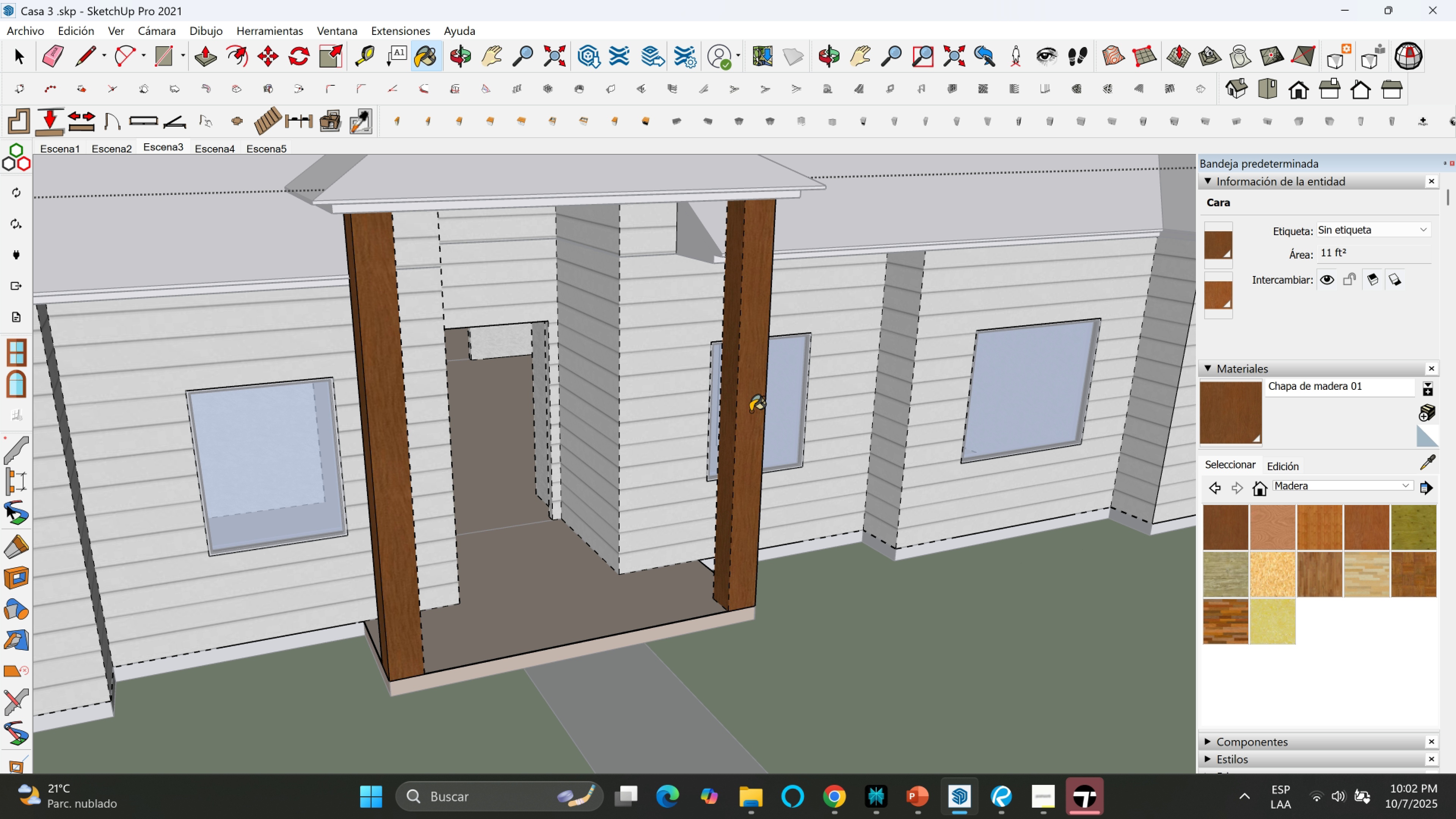 
scroll: coordinate [673, 435], scroll_direction: down, amount: 5.0
 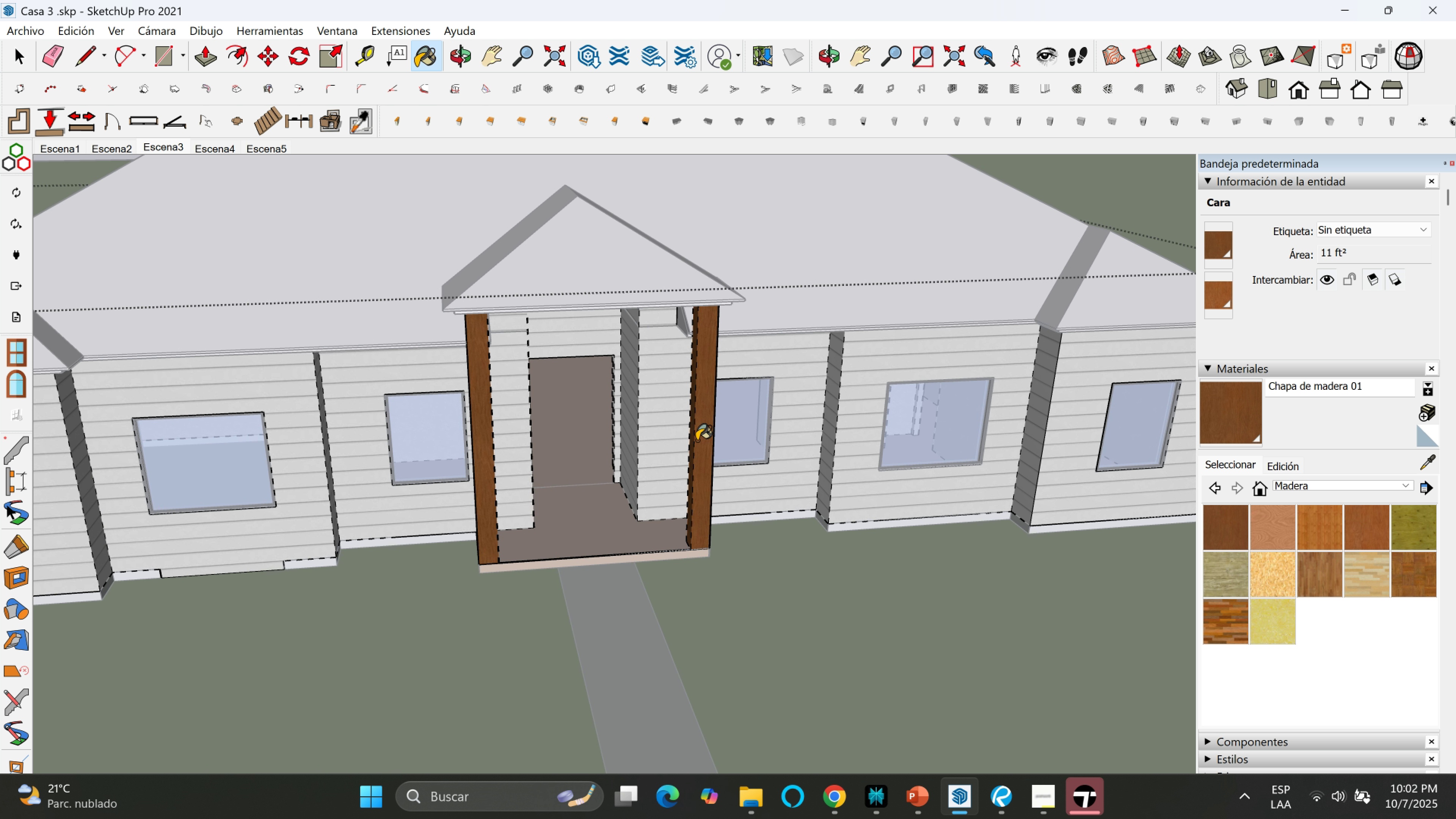 
key(Space)
 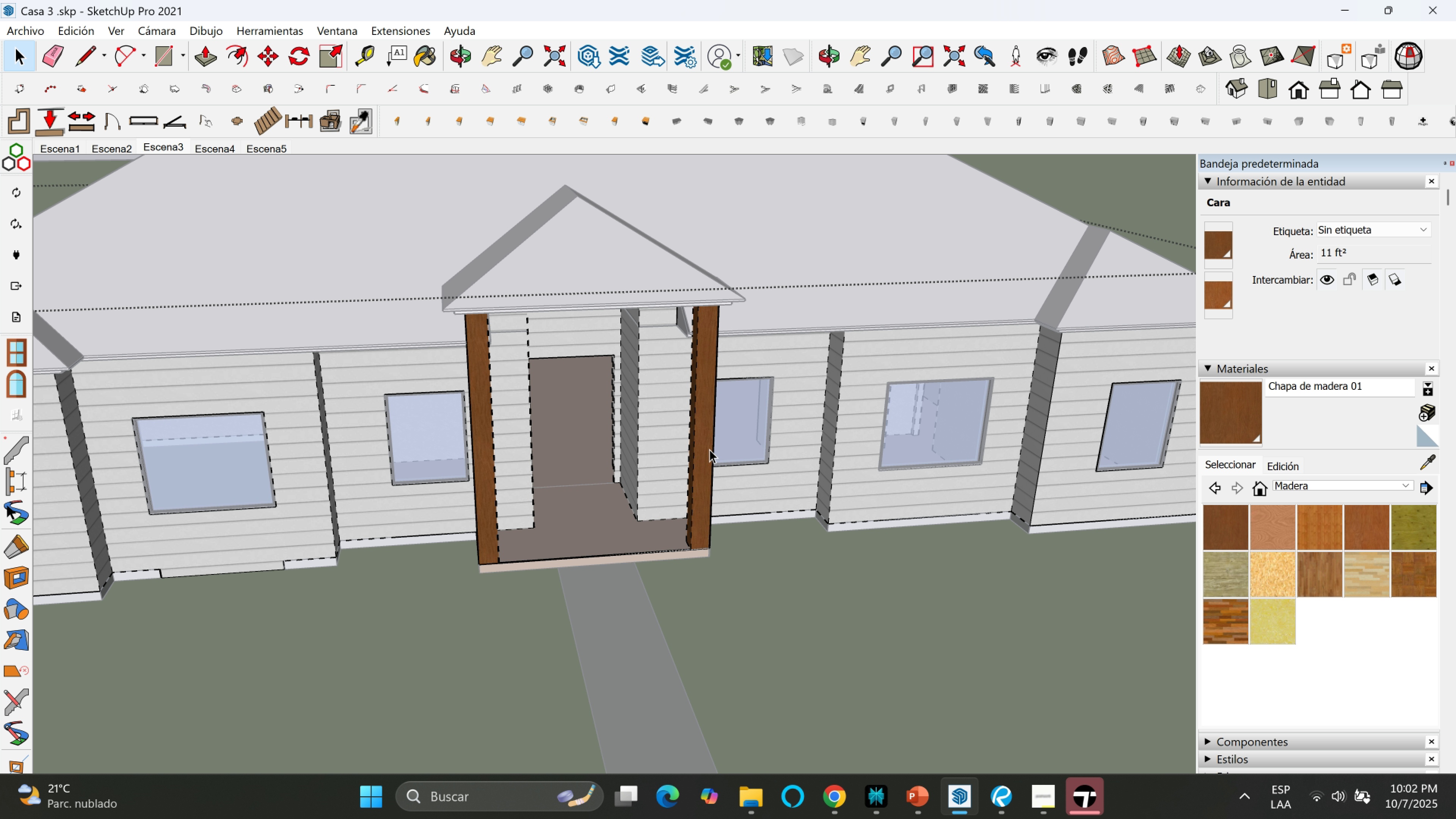 
scroll: coordinate [714, 449], scroll_direction: down, amount: 1.0
 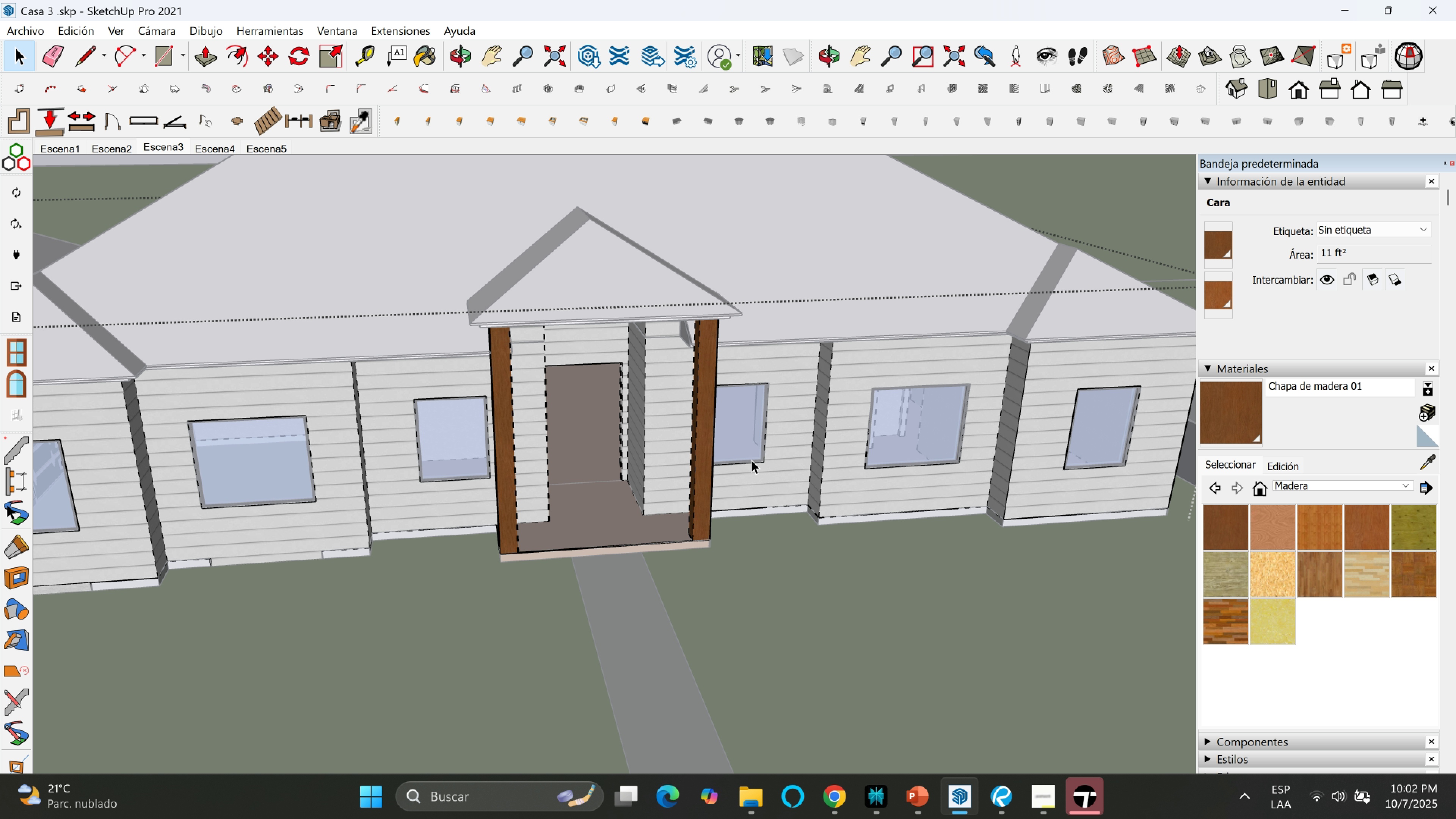 
key(Escape)